 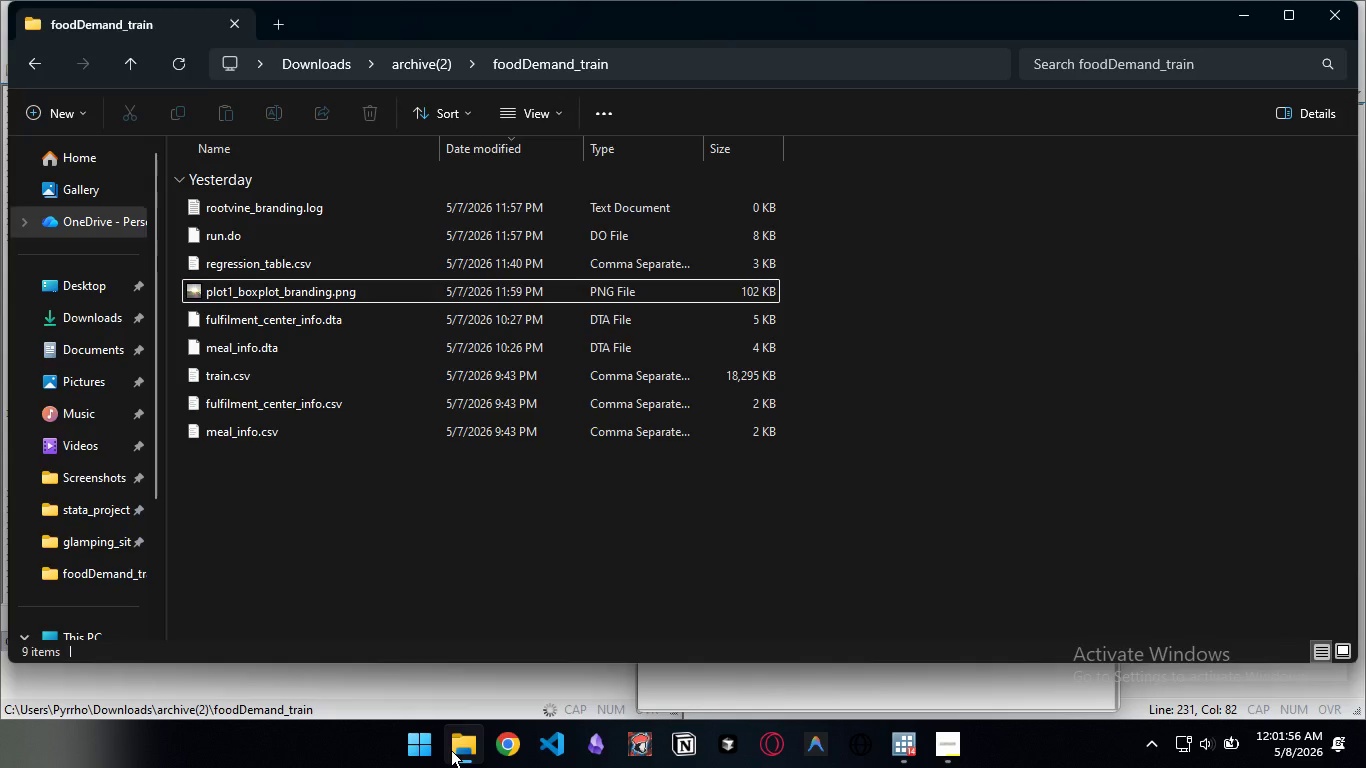 
left_click([451, 750])
 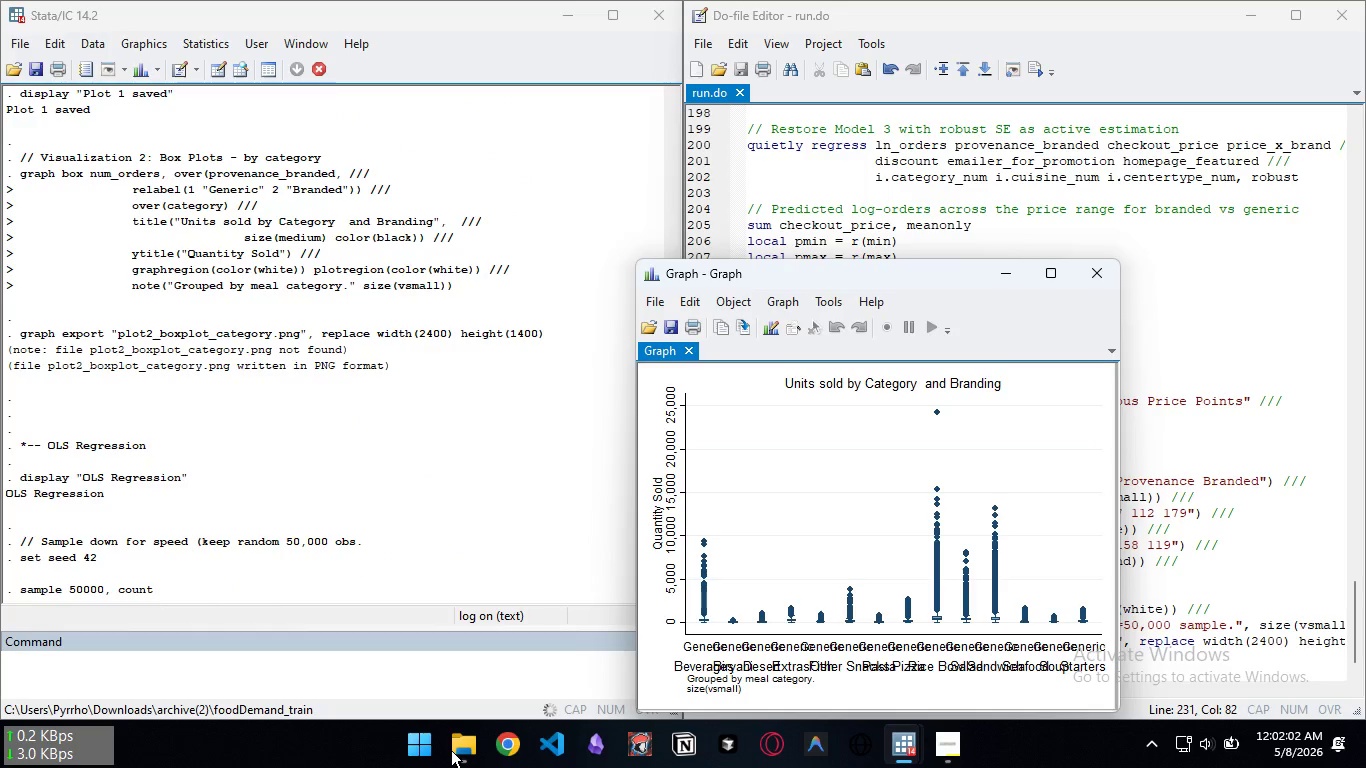 
wait(5.11)
 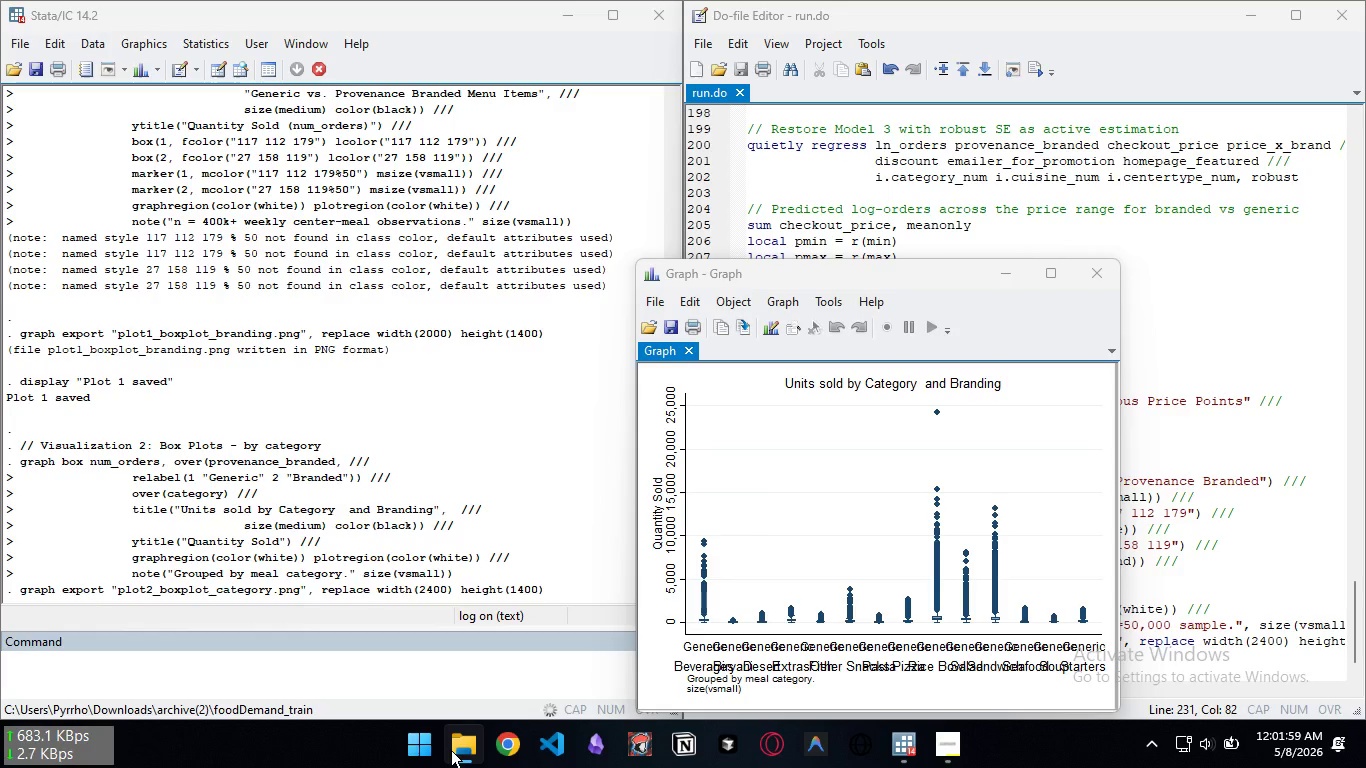 
left_click([451, 750])
 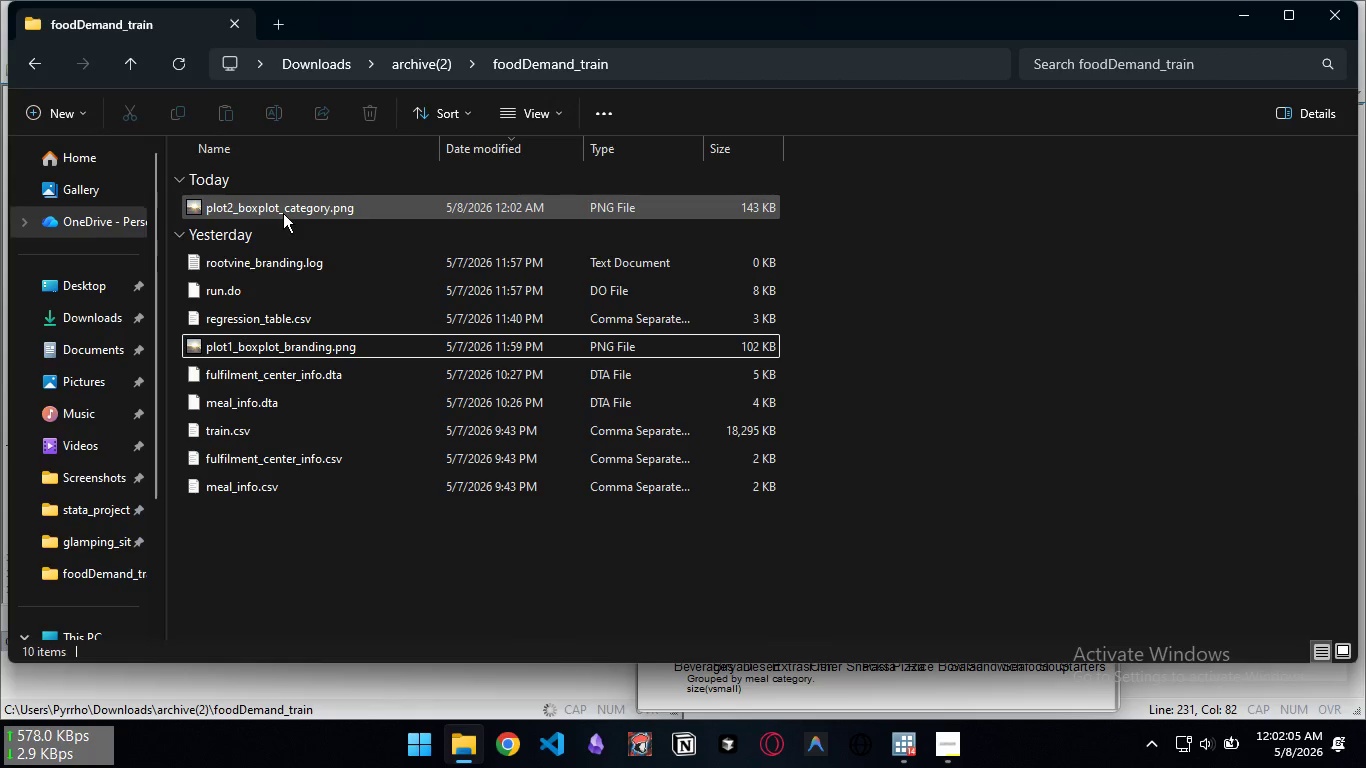 
double_click([283, 213])
 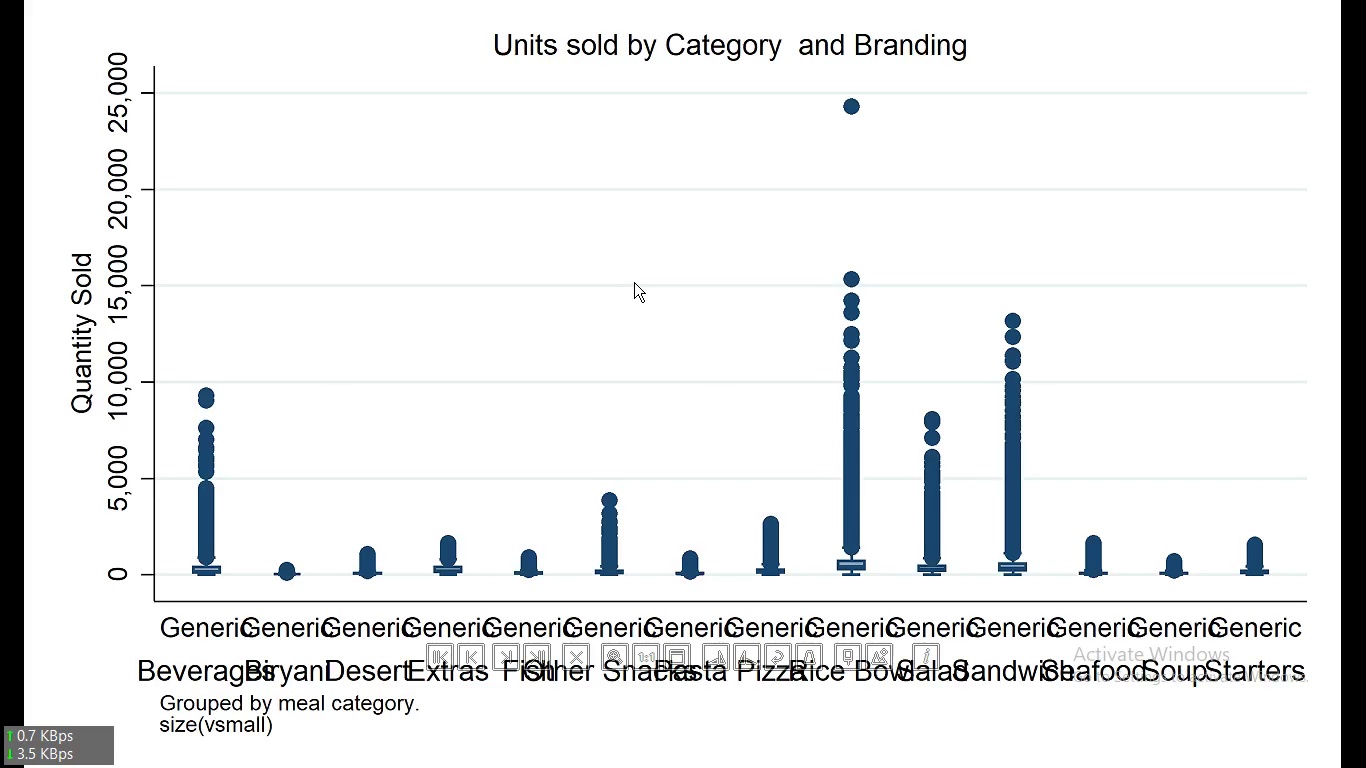 
wait(6.19)
 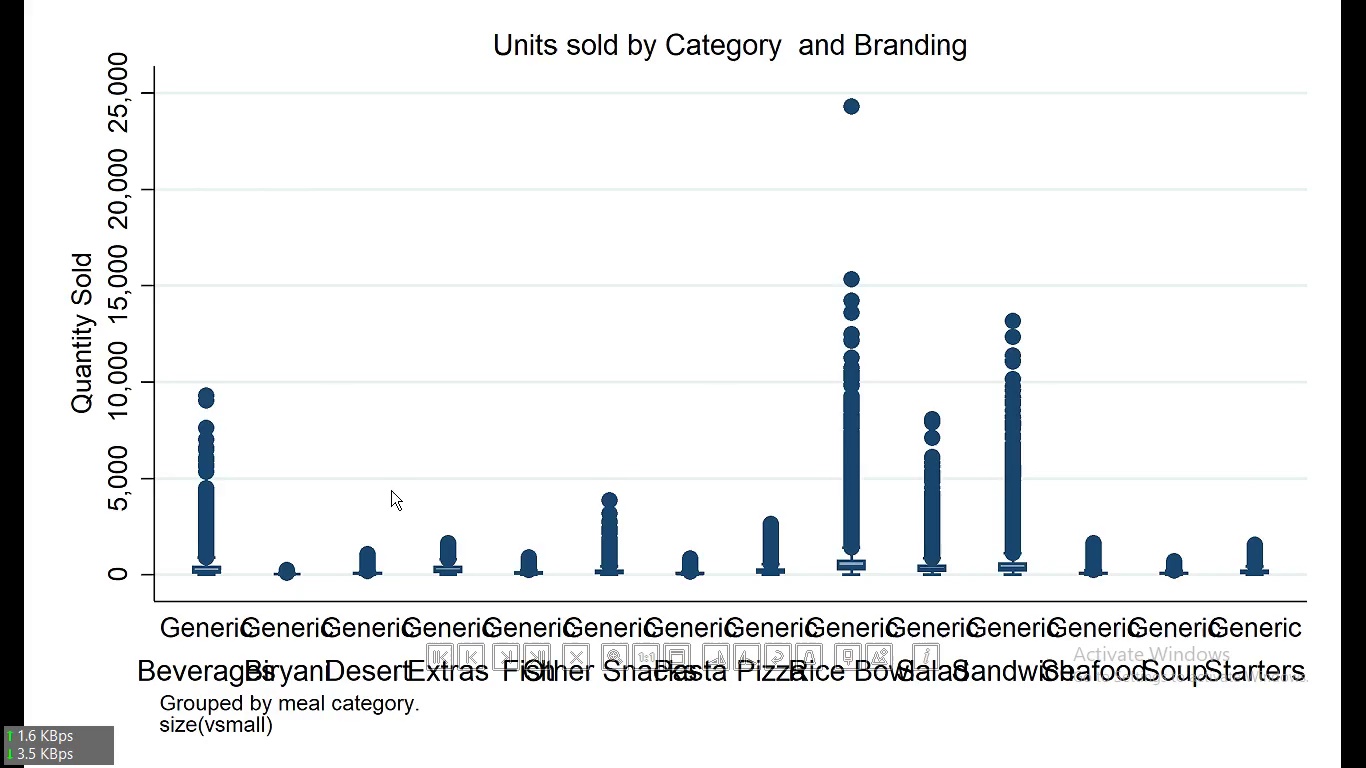 
left_click([634, 282])
 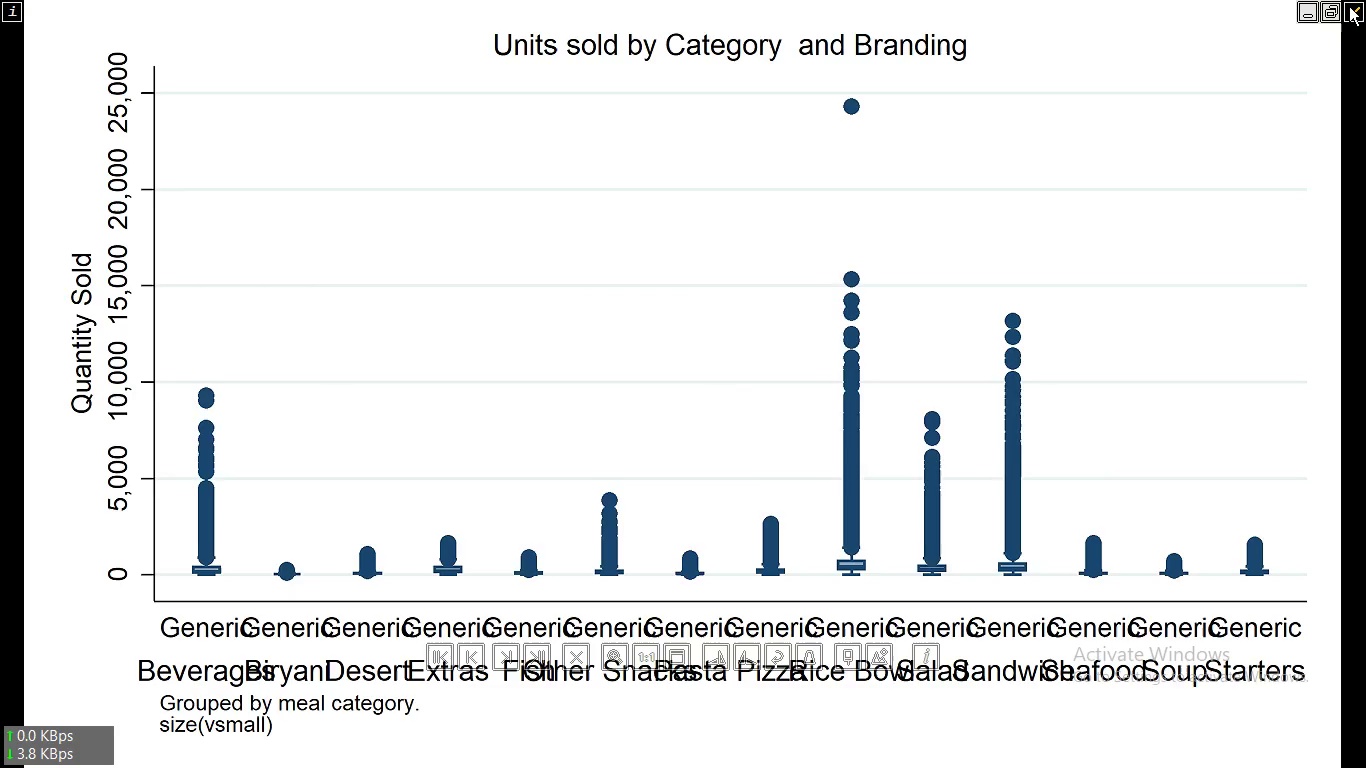 
left_click([1349, 6])
 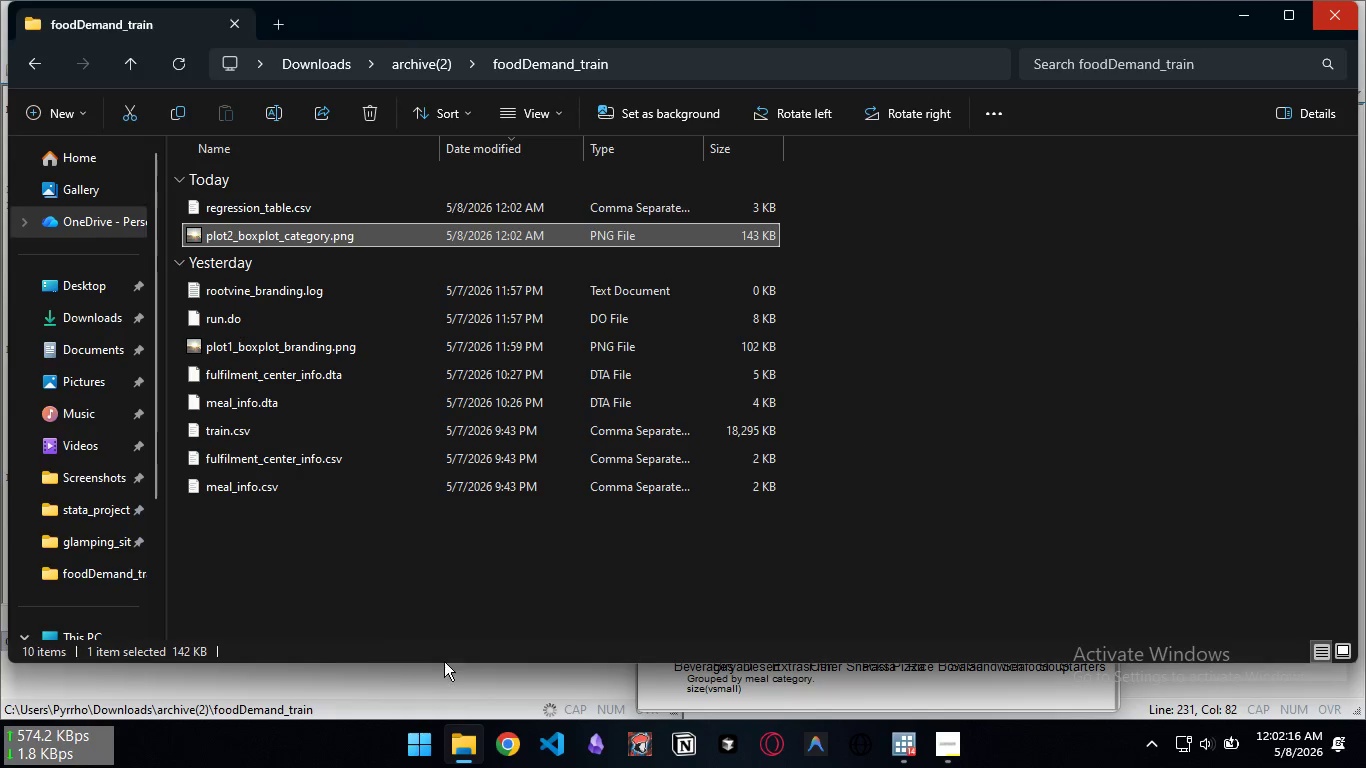 
left_click([325, 680])
 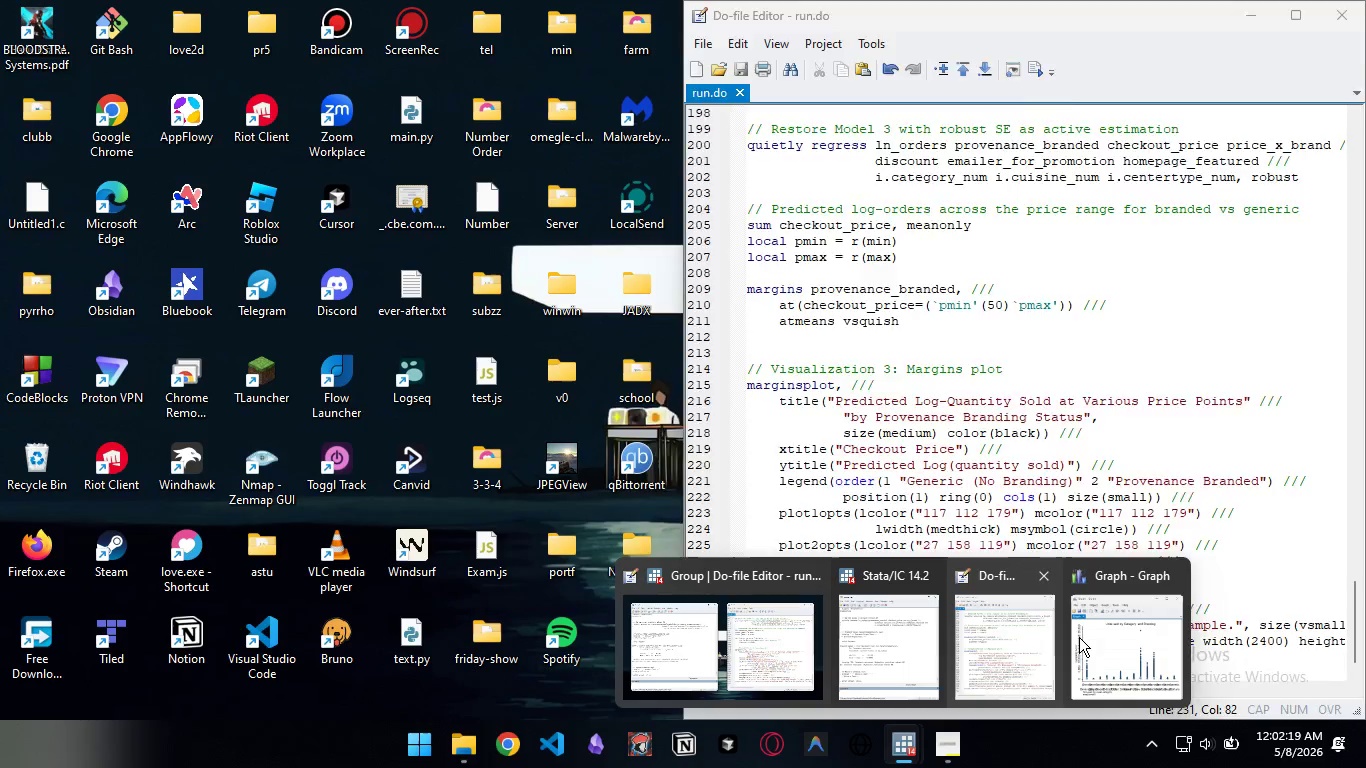 
left_click([1019, 643])
 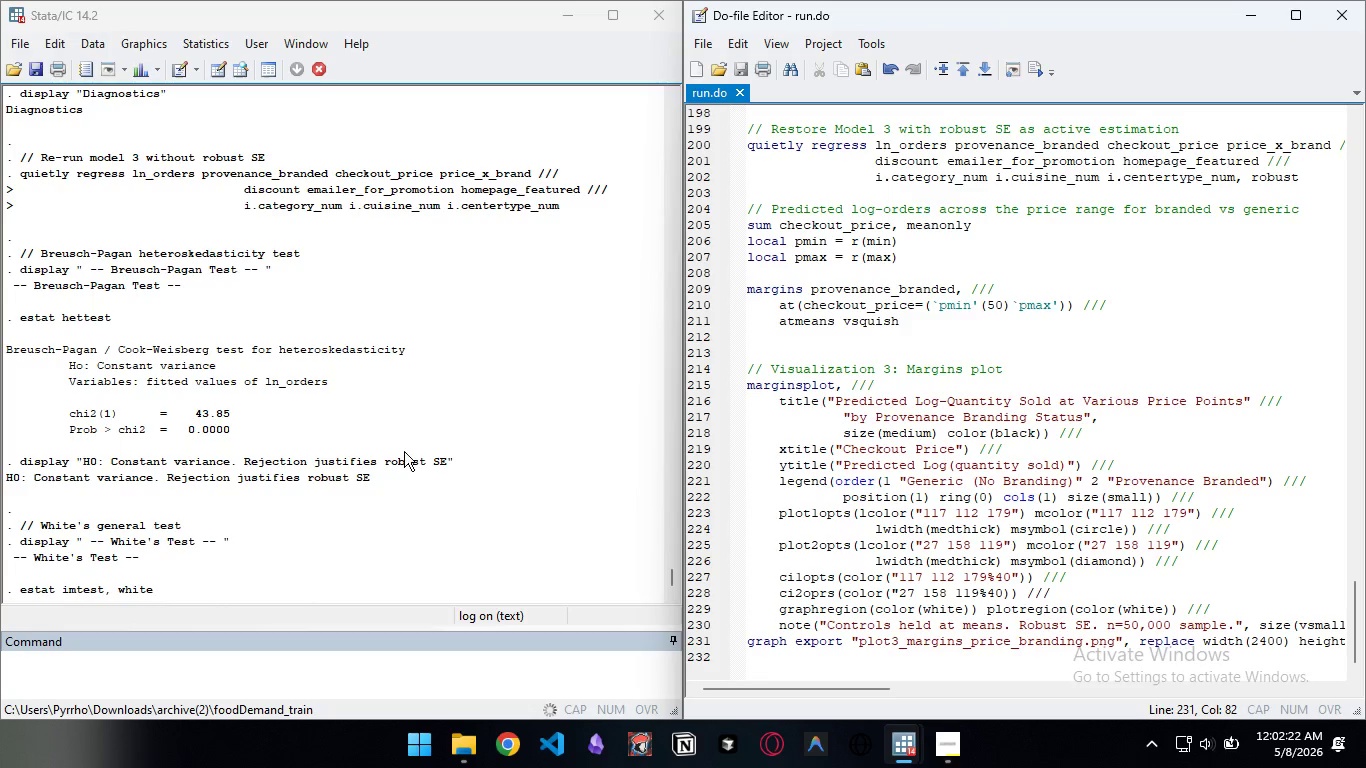 
scroll: coordinate [404, 451], scroll_direction: down, amount: 1.0
 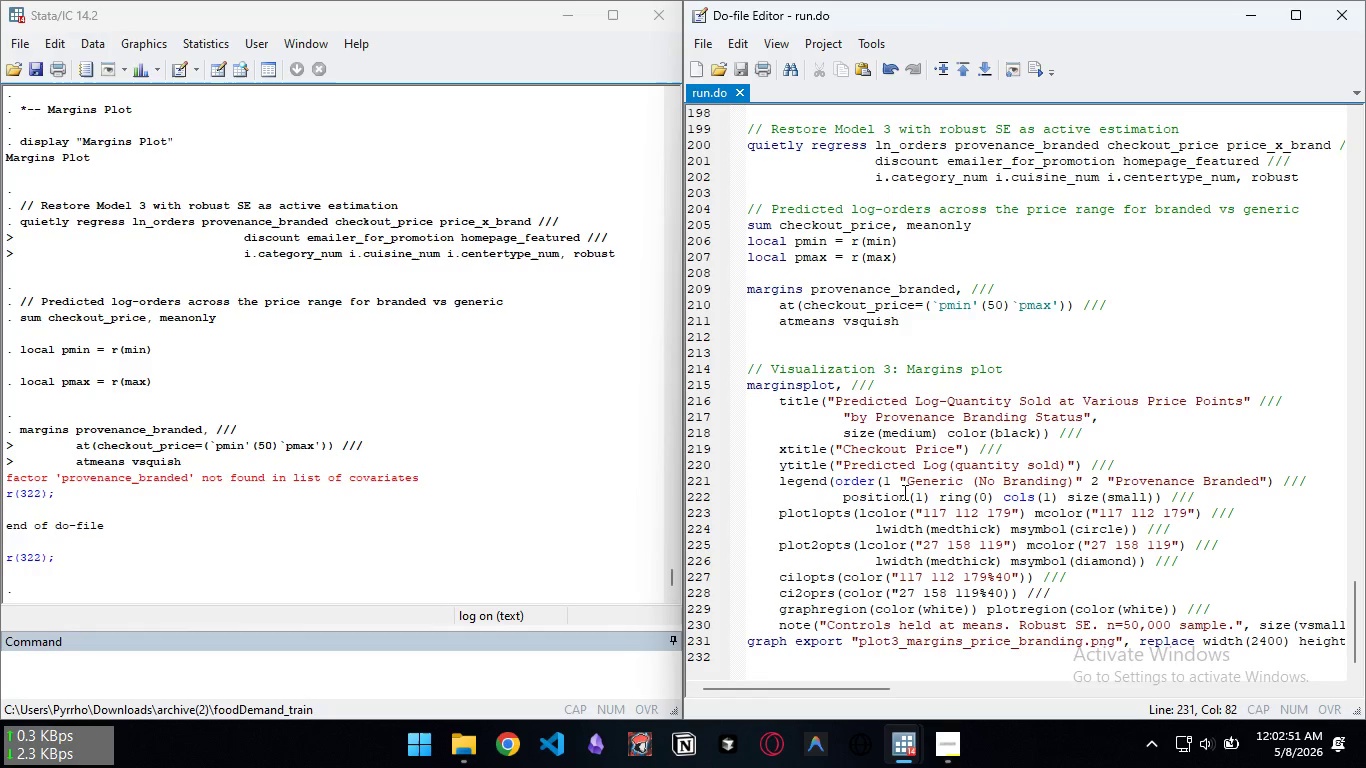 
wait(33.38)
 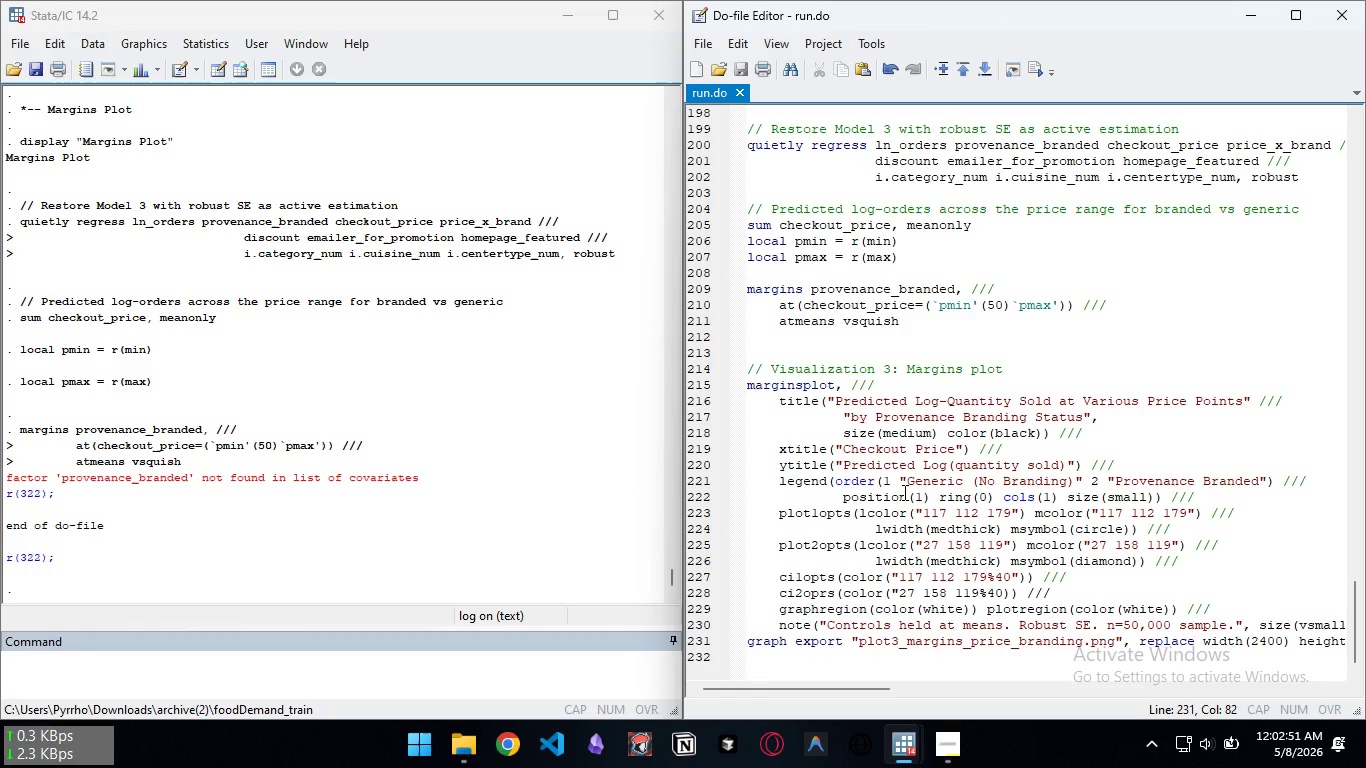 
scroll: coordinate [926, 371], scroll_direction: up, amount: 6.0
 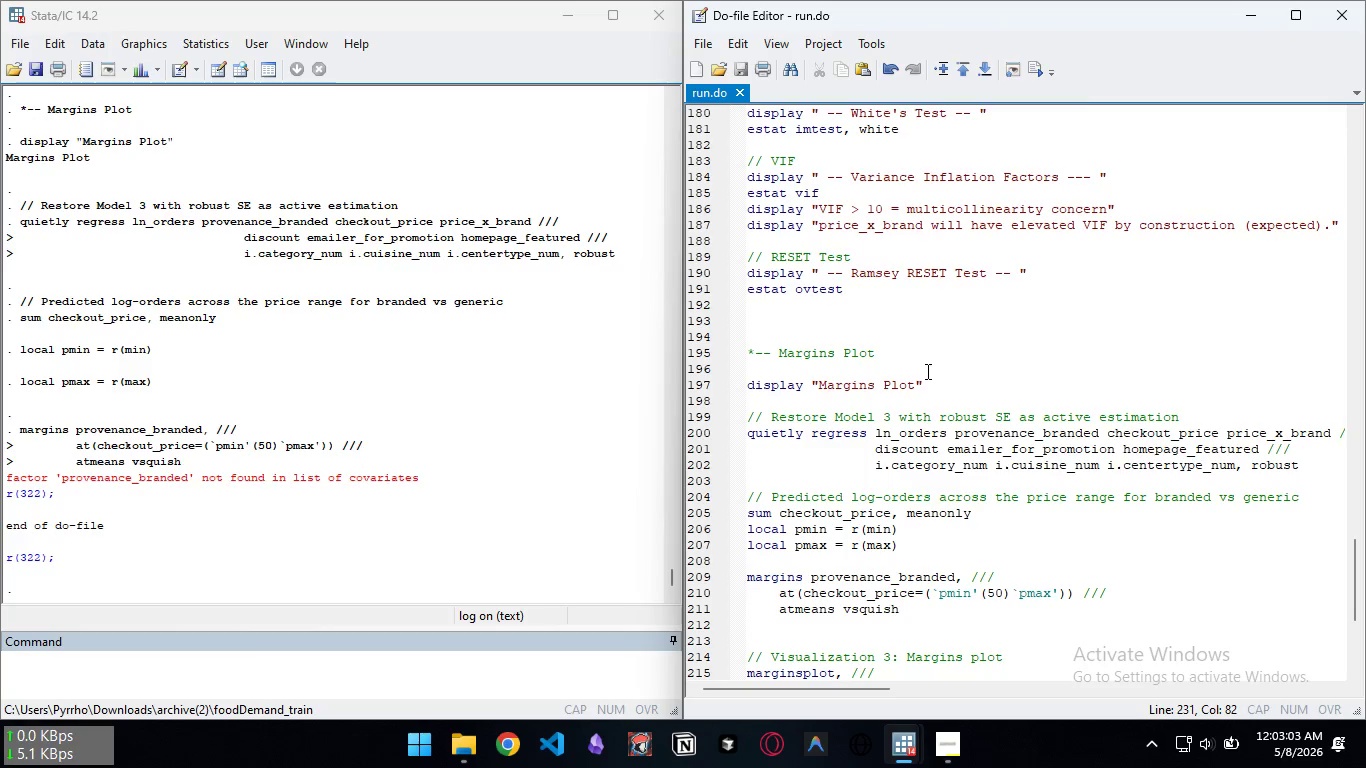 
scroll: coordinate [926, 371], scroll_direction: down, amount: 10.0
 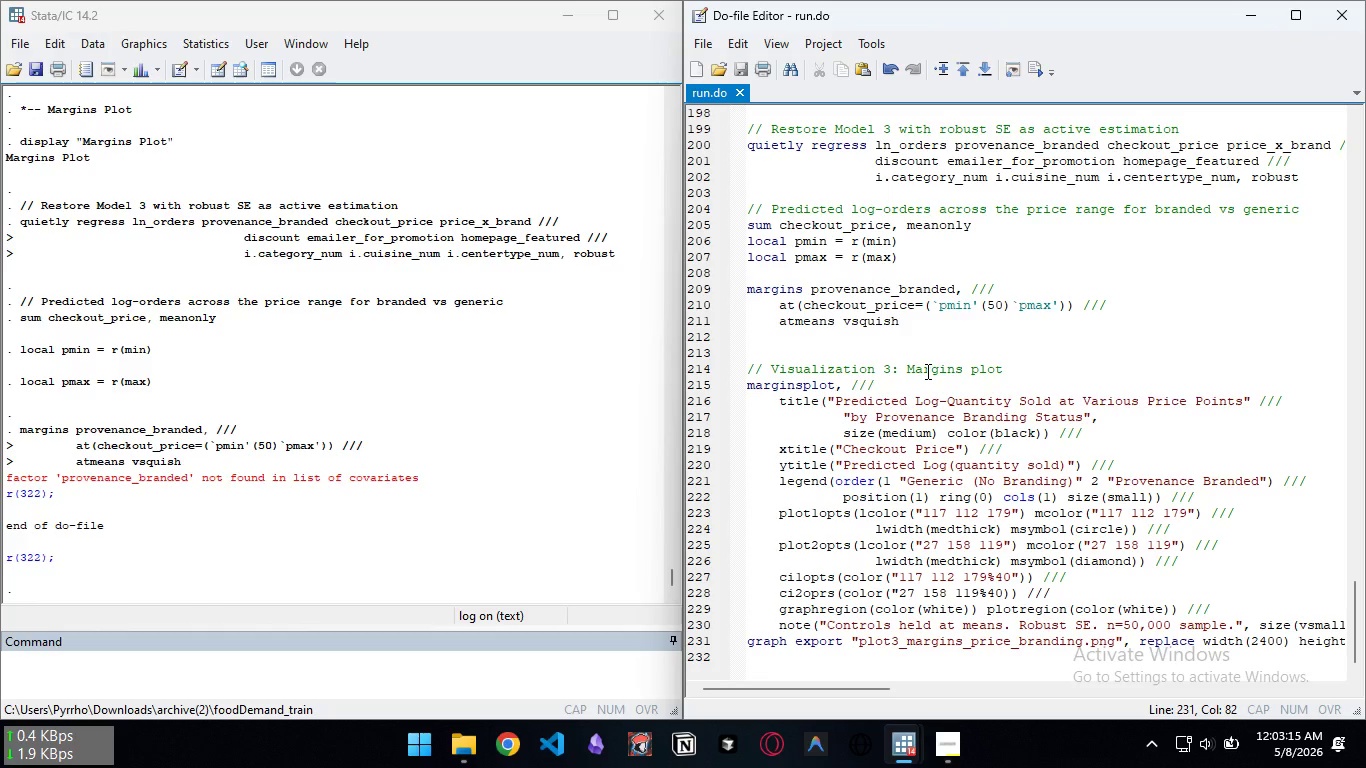 
wait(15.08)
 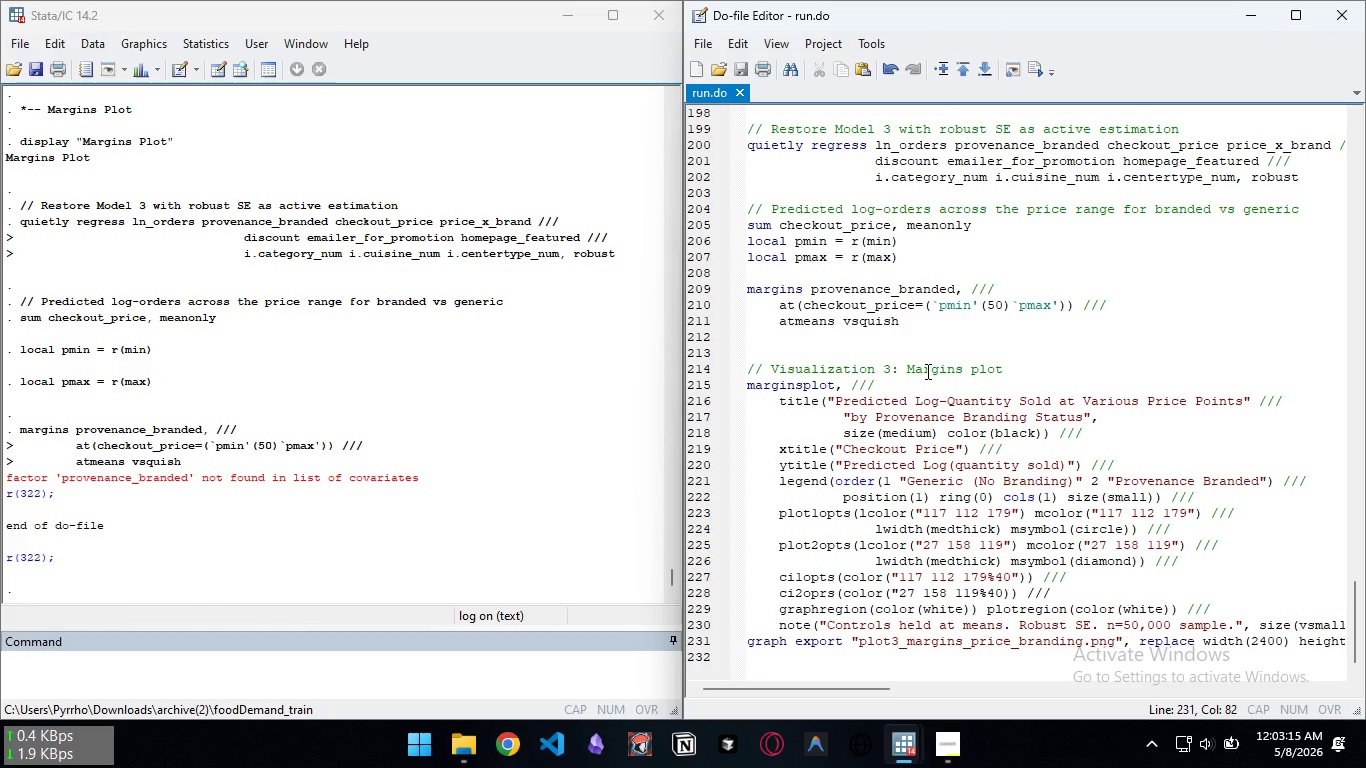 
scroll: coordinate [895, 460], scroll_direction: down, amount: 5.0
 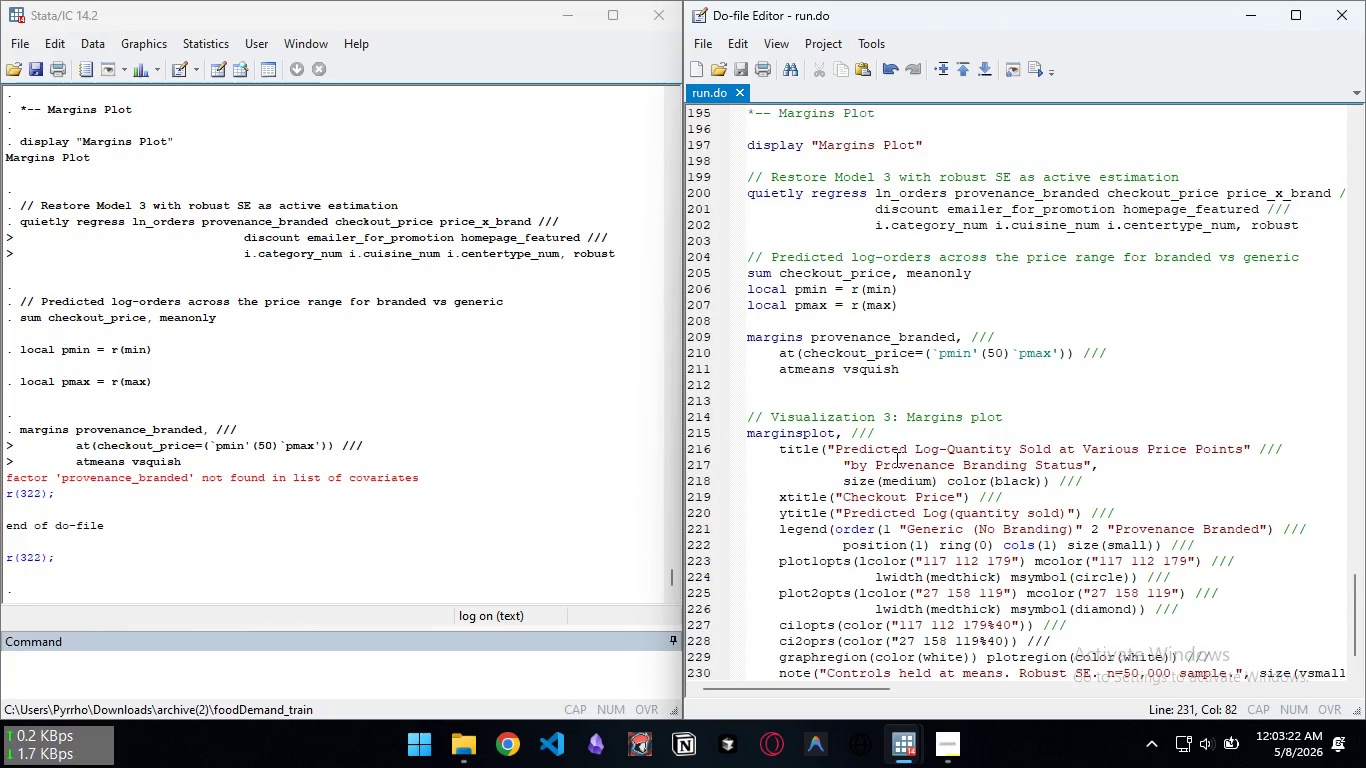 
scroll: coordinate [938, 459], scroll_direction: up, amount: 6.0
 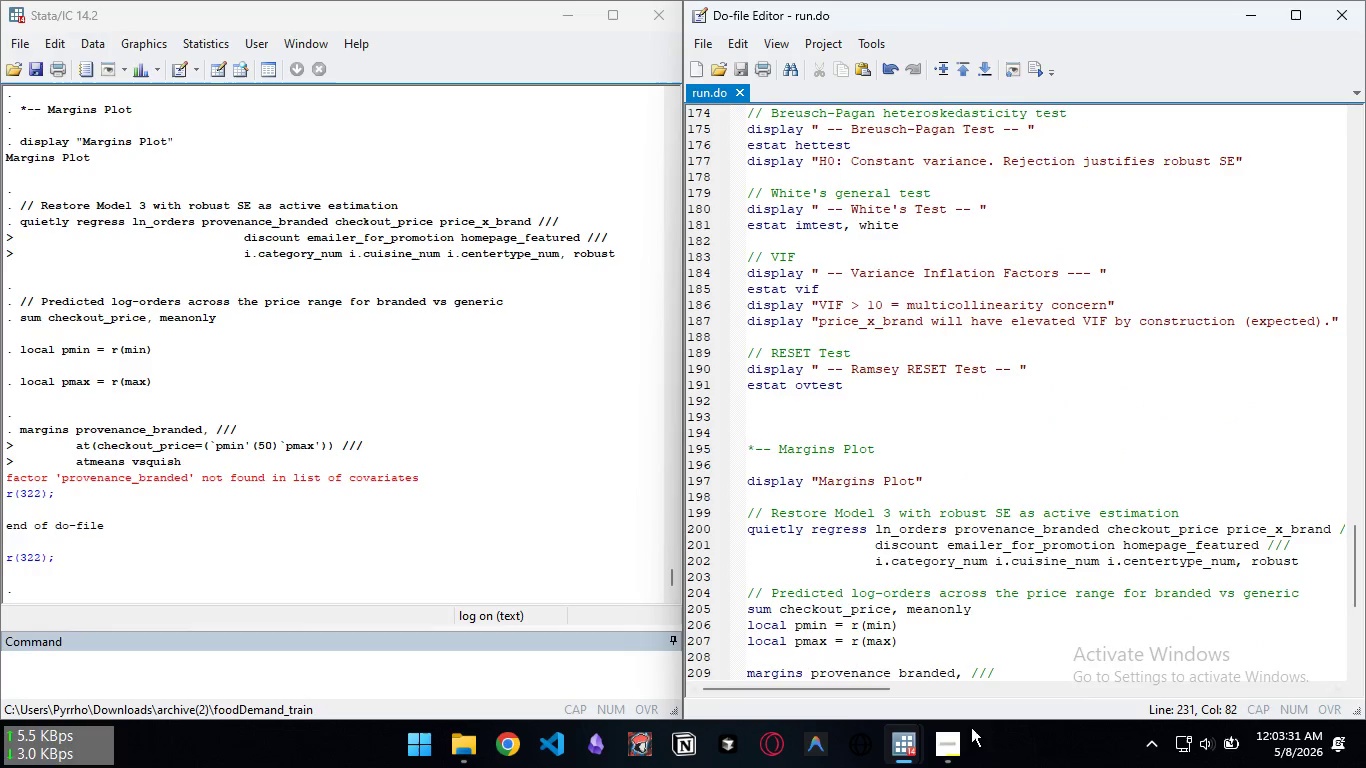 
left_click([960, 728])